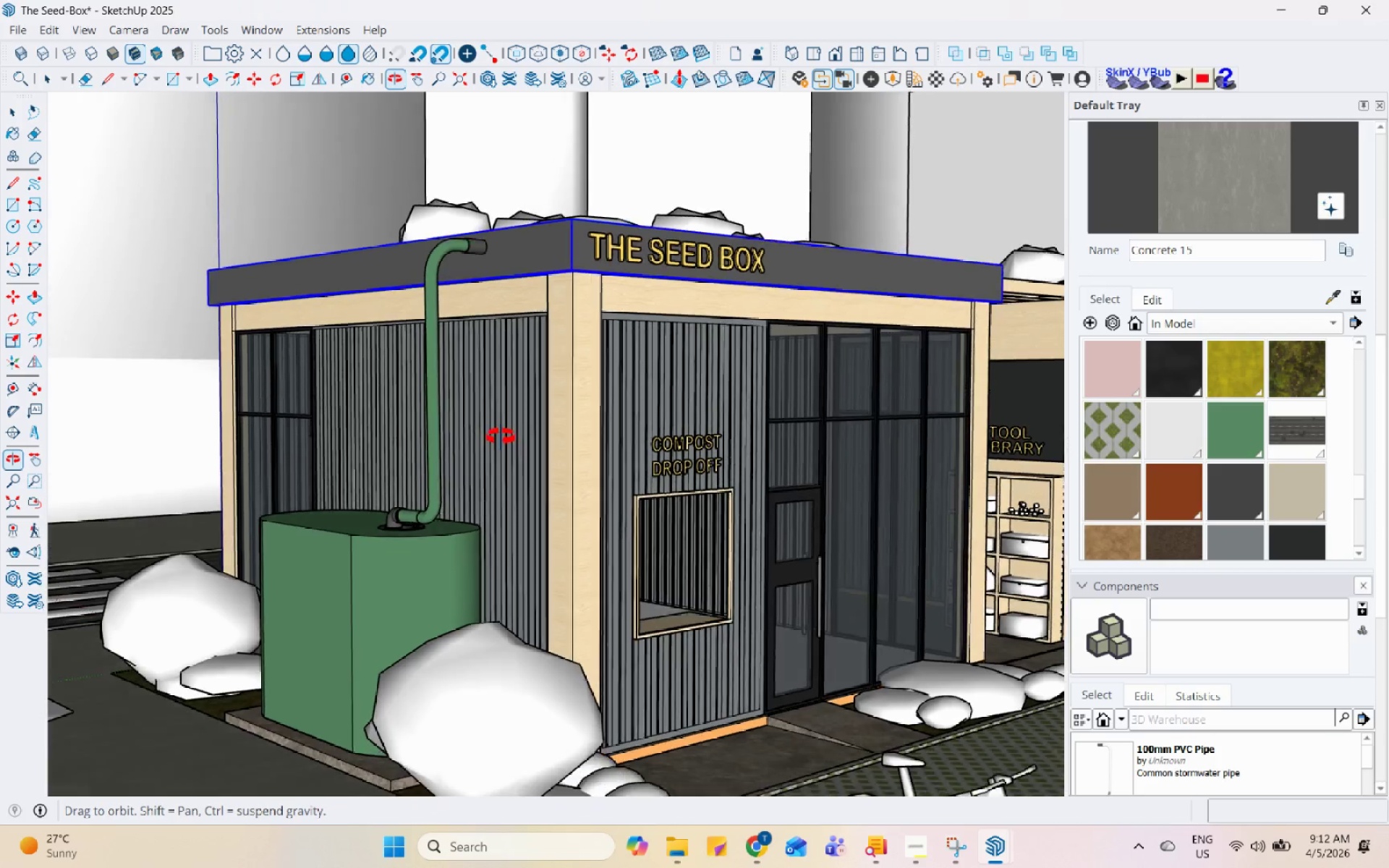 
key(Space)
 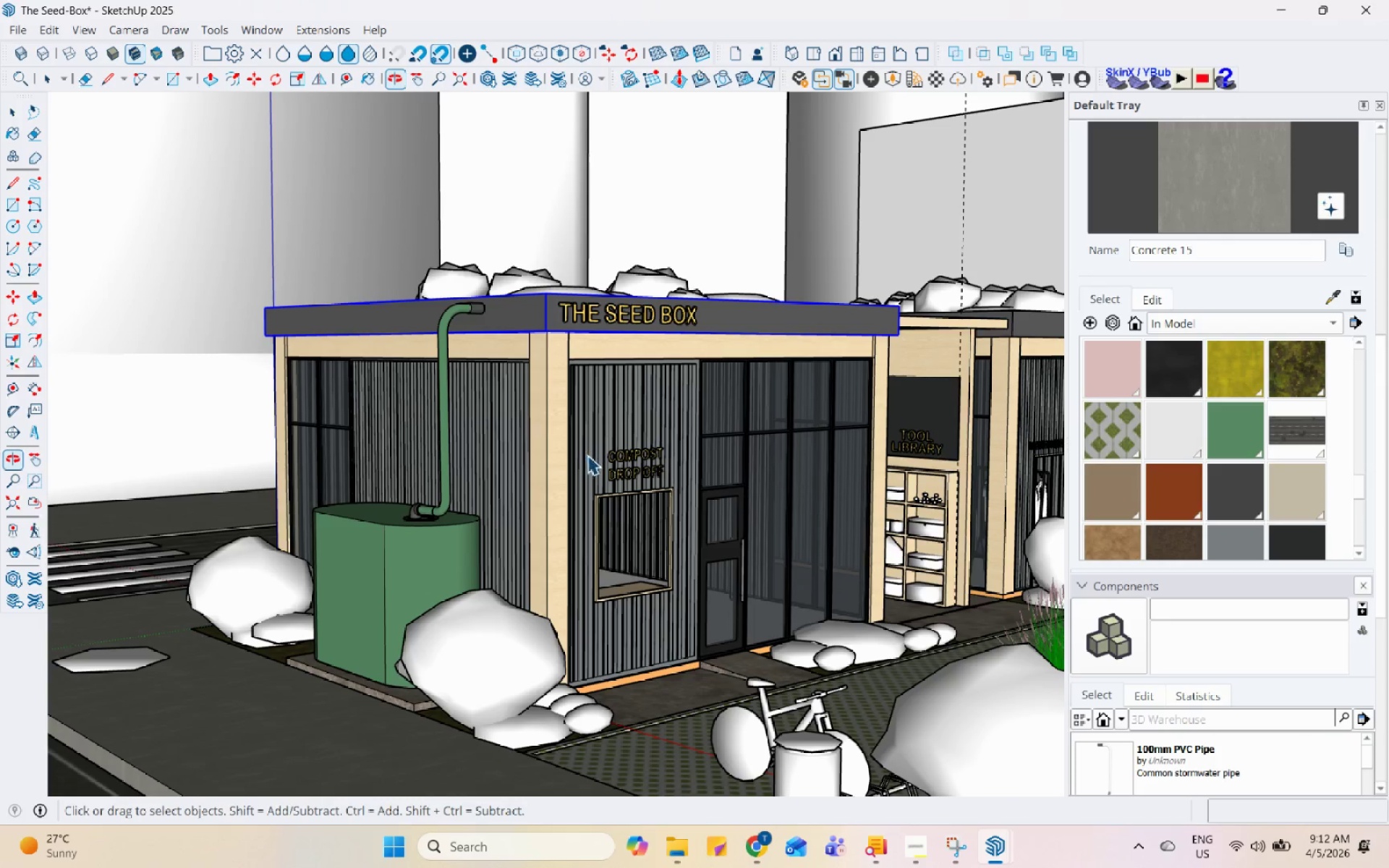 
scroll: coordinate [496, 459], scroll_direction: down, amount: 3.0
 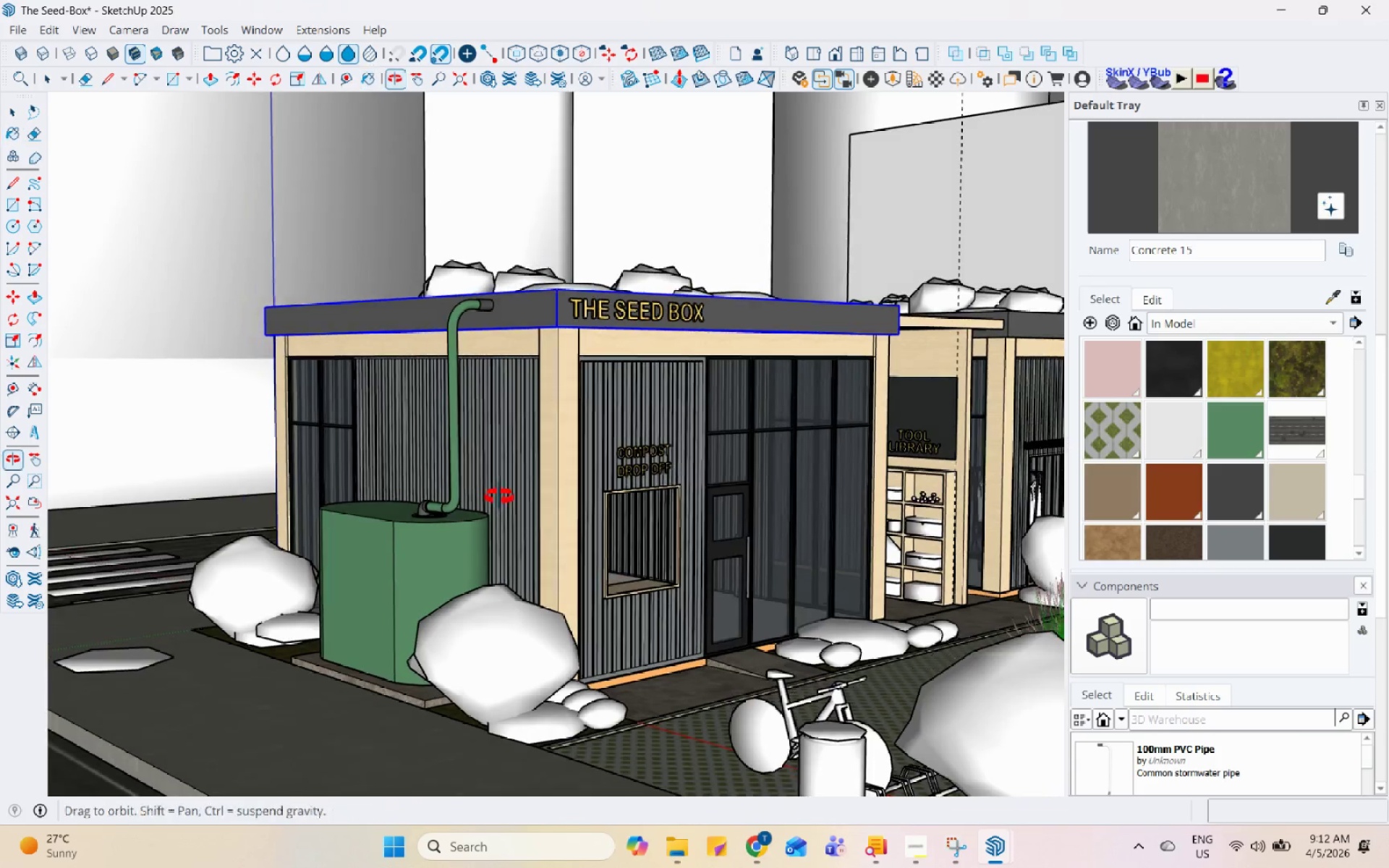 
key(H)
 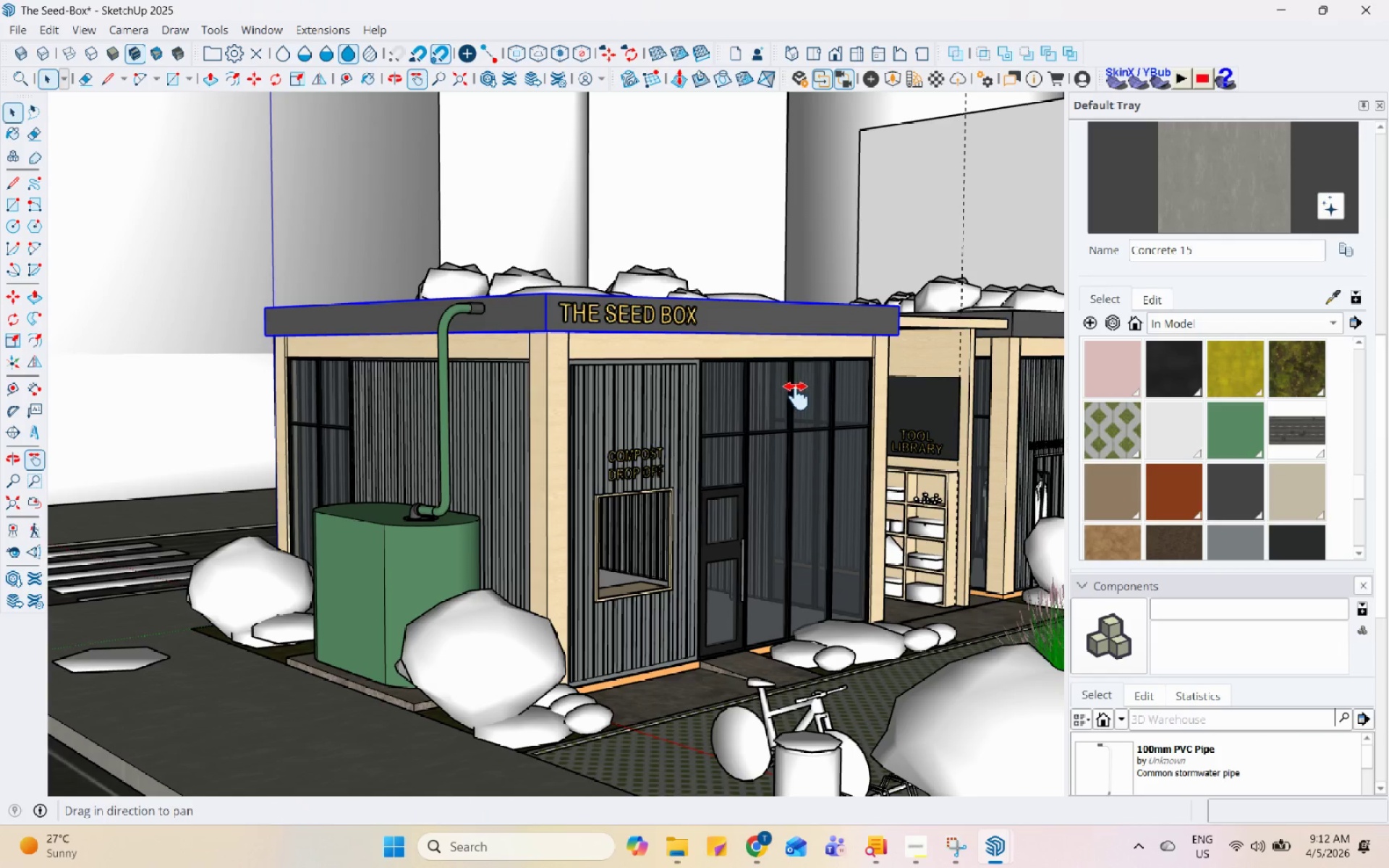 
left_click_drag(start_coordinate=[797, 396], to_coordinate=[653, 441])
 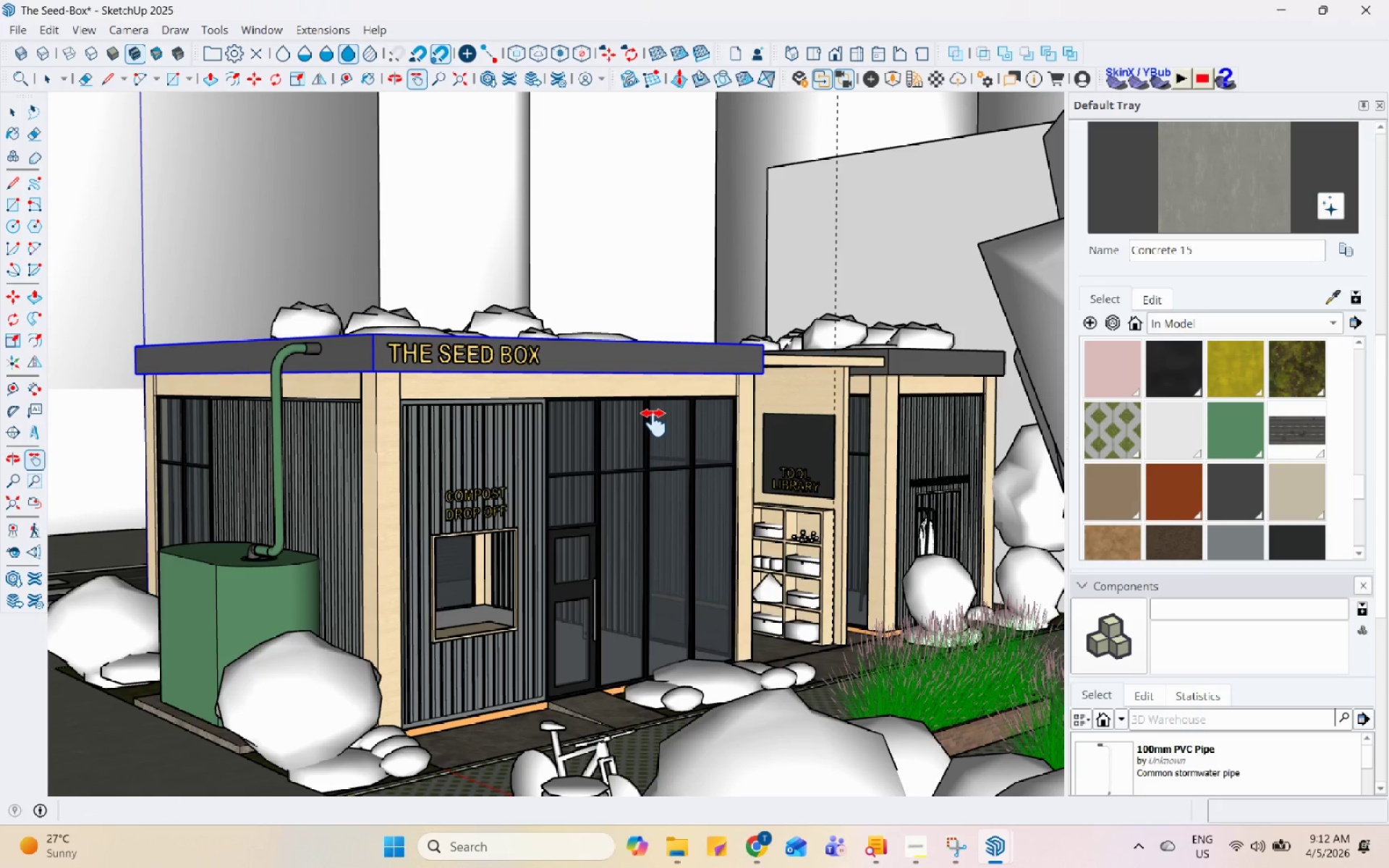 
key(Control+S)
 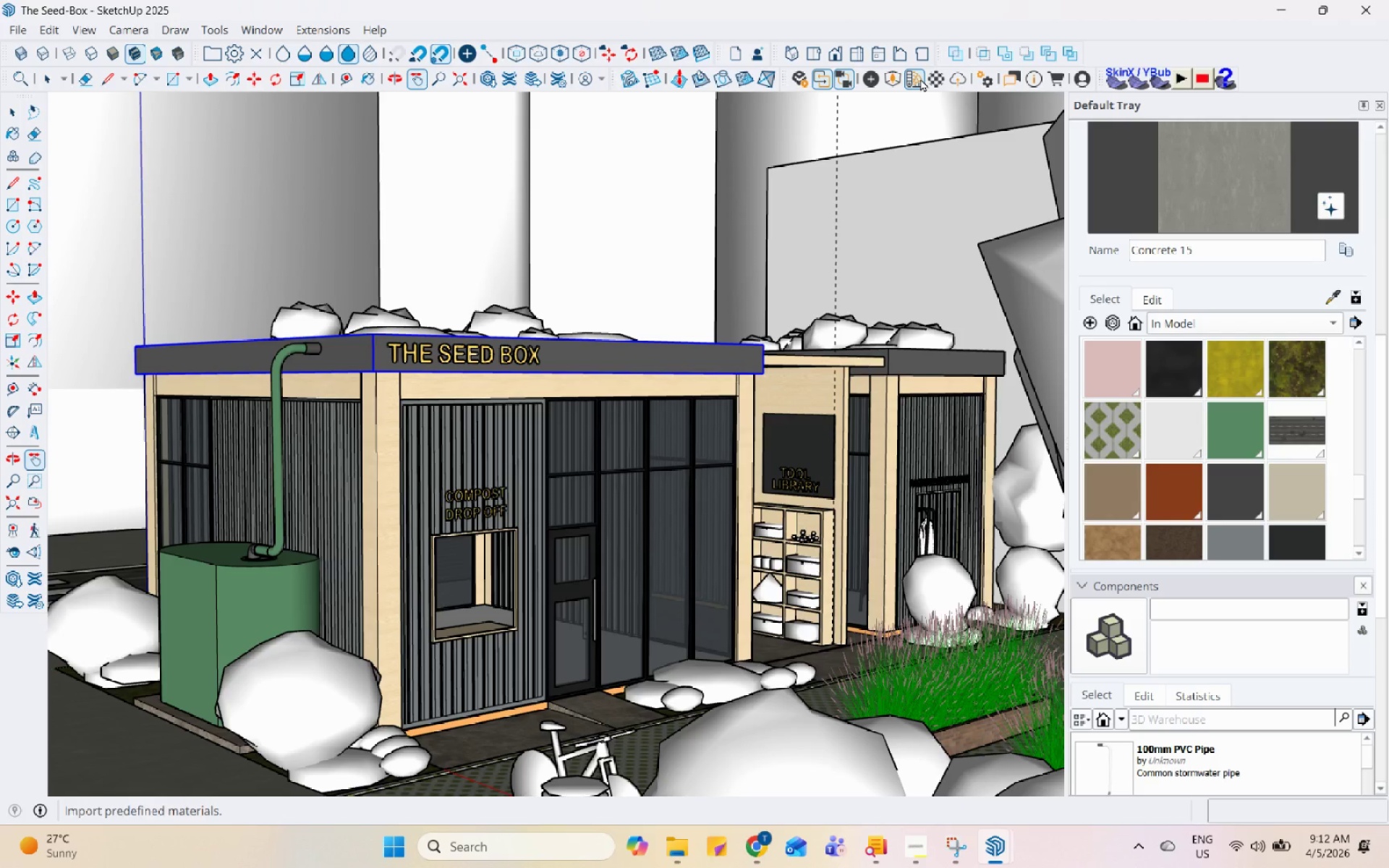 
left_click([899, 75])
 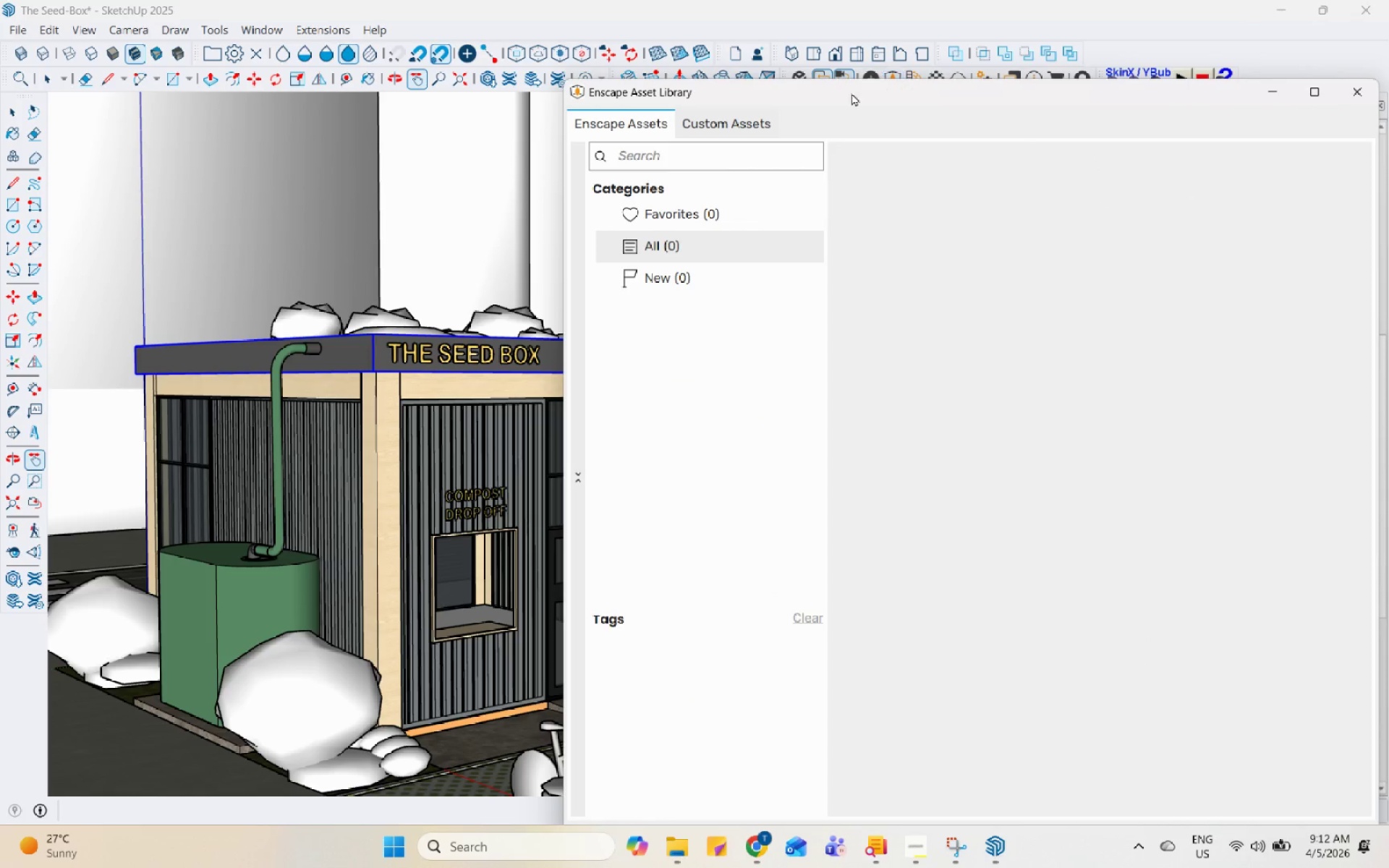 
left_click_drag(start_coordinate=[832, 95], to_coordinate=[515, 109])
 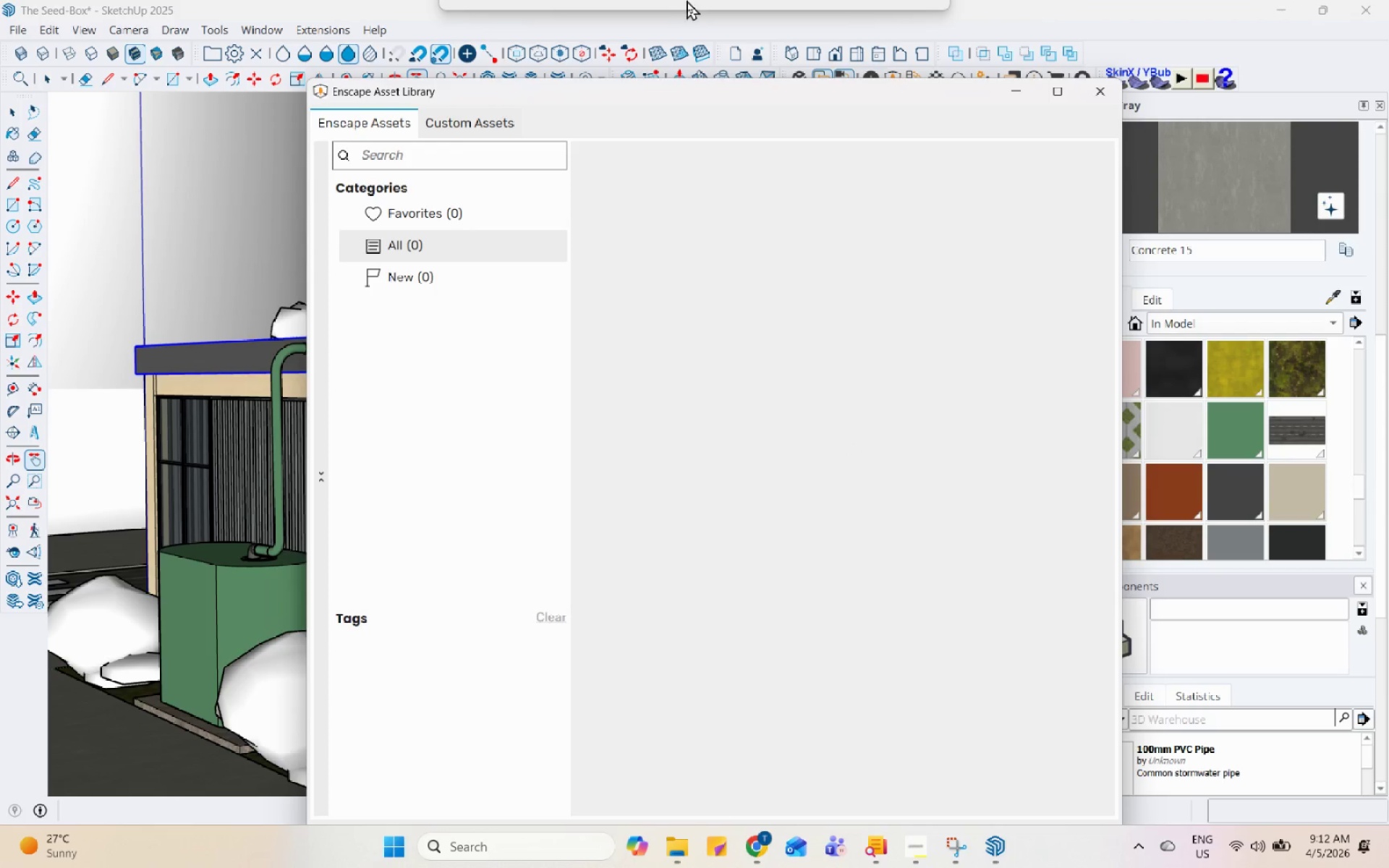 
left_click([927, 850])